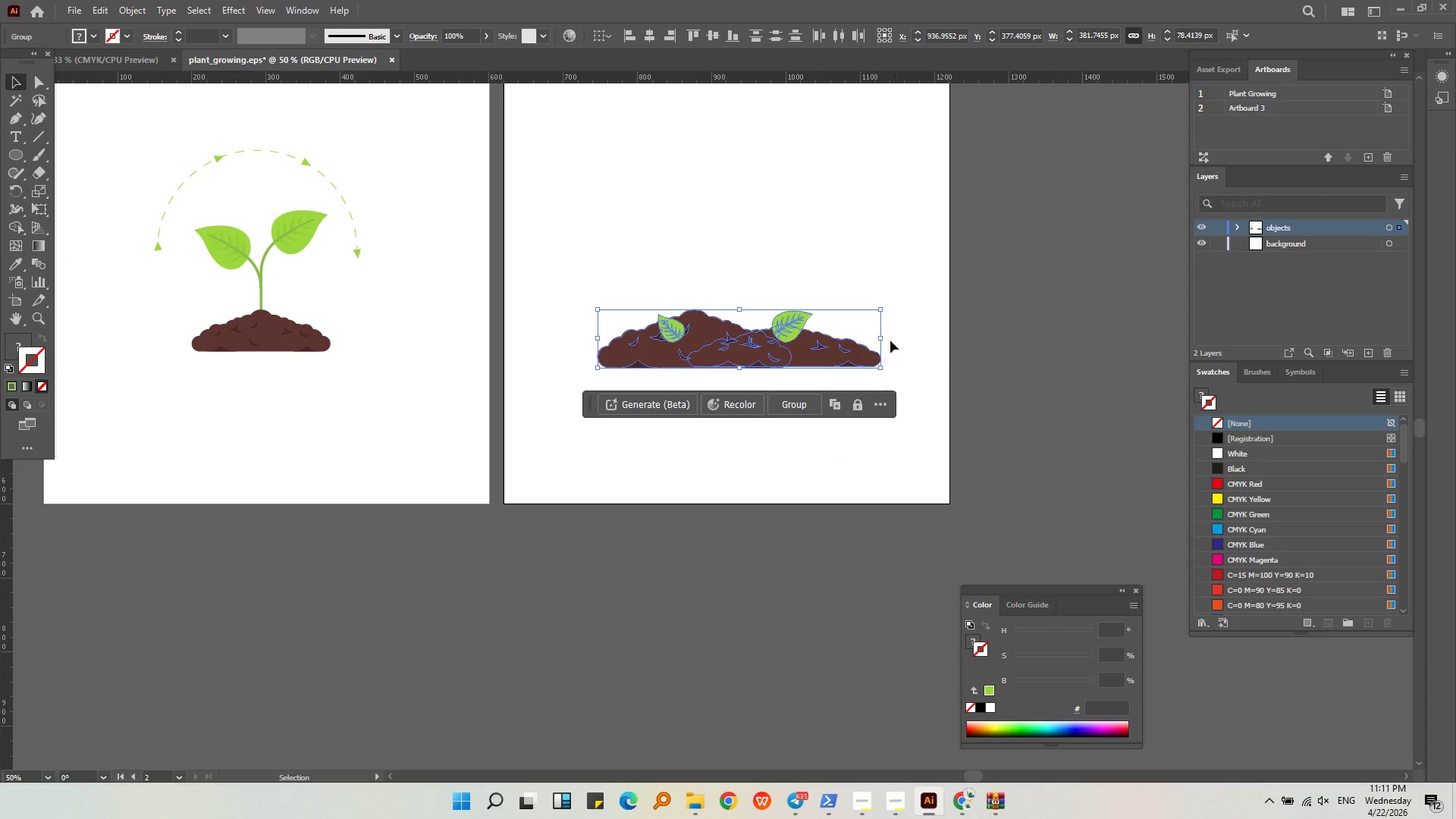 
hold_key(key=ShiftLeft, duration=0.77)
left_click_drag(start_coordinate=[882, 307], to_coordinate=[870, 319])
 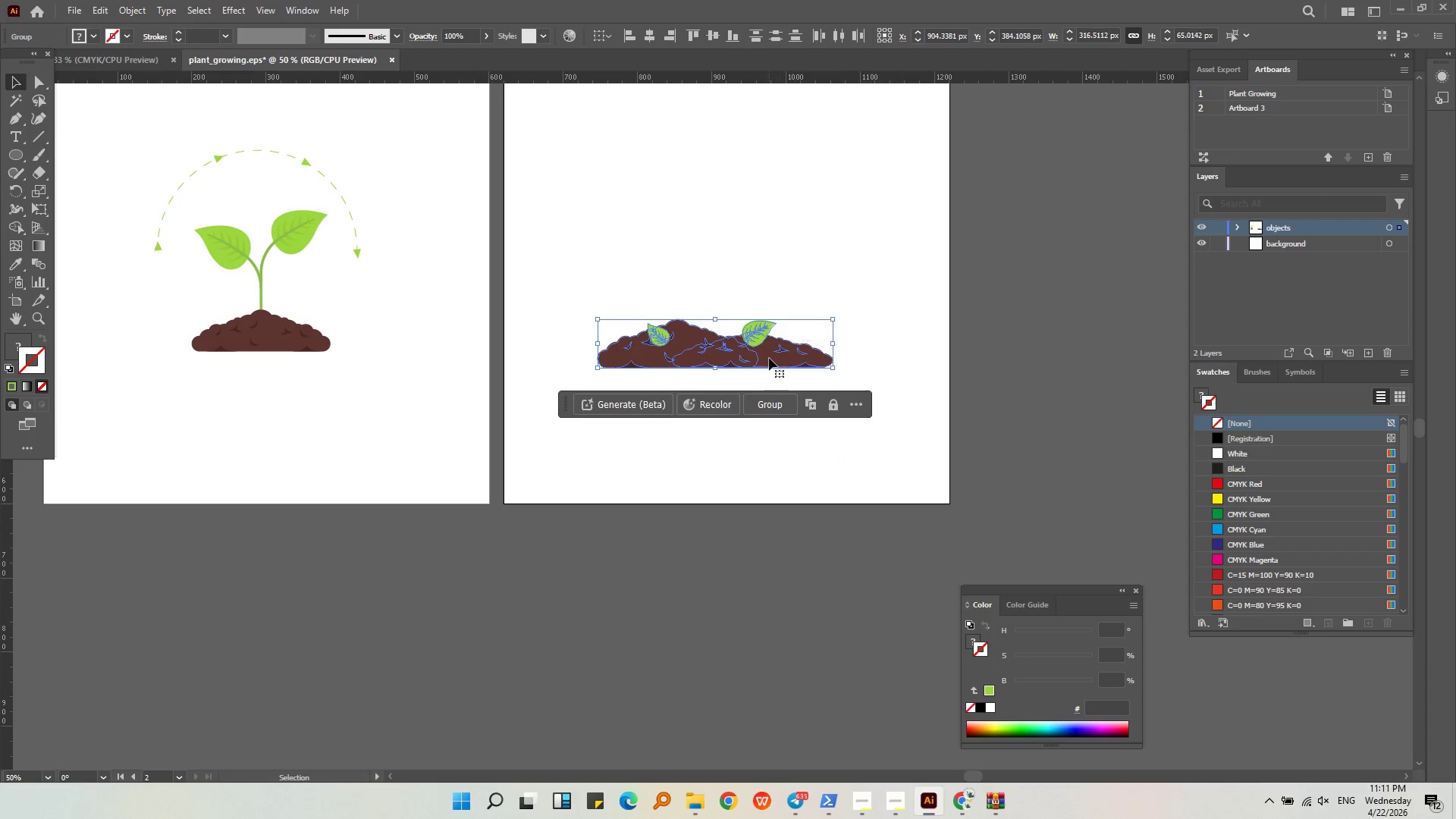 
left_click_drag(start_coordinate=[769, 358], to_coordinate=[324, 457])
 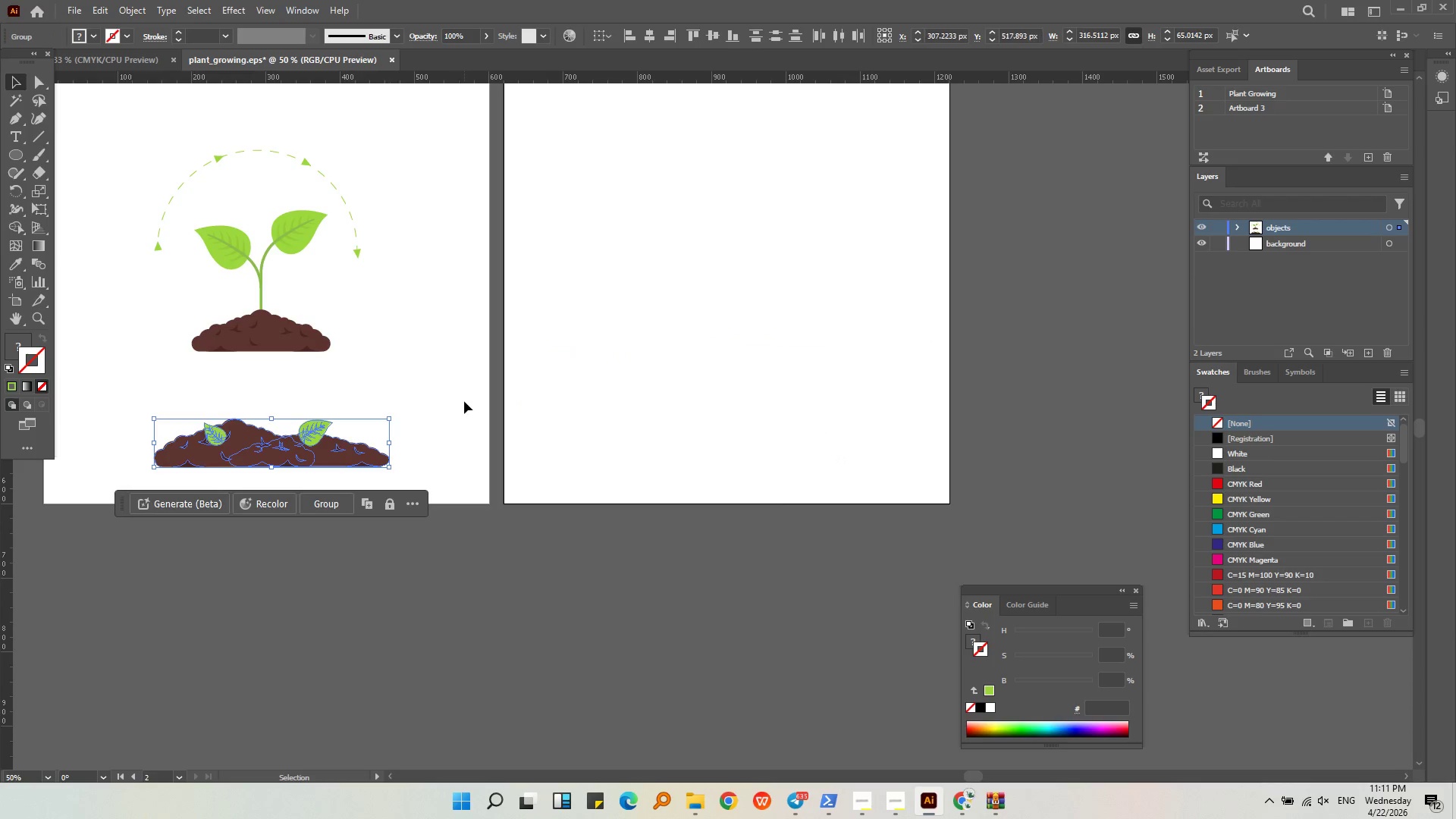 
left_click([464, 401])
 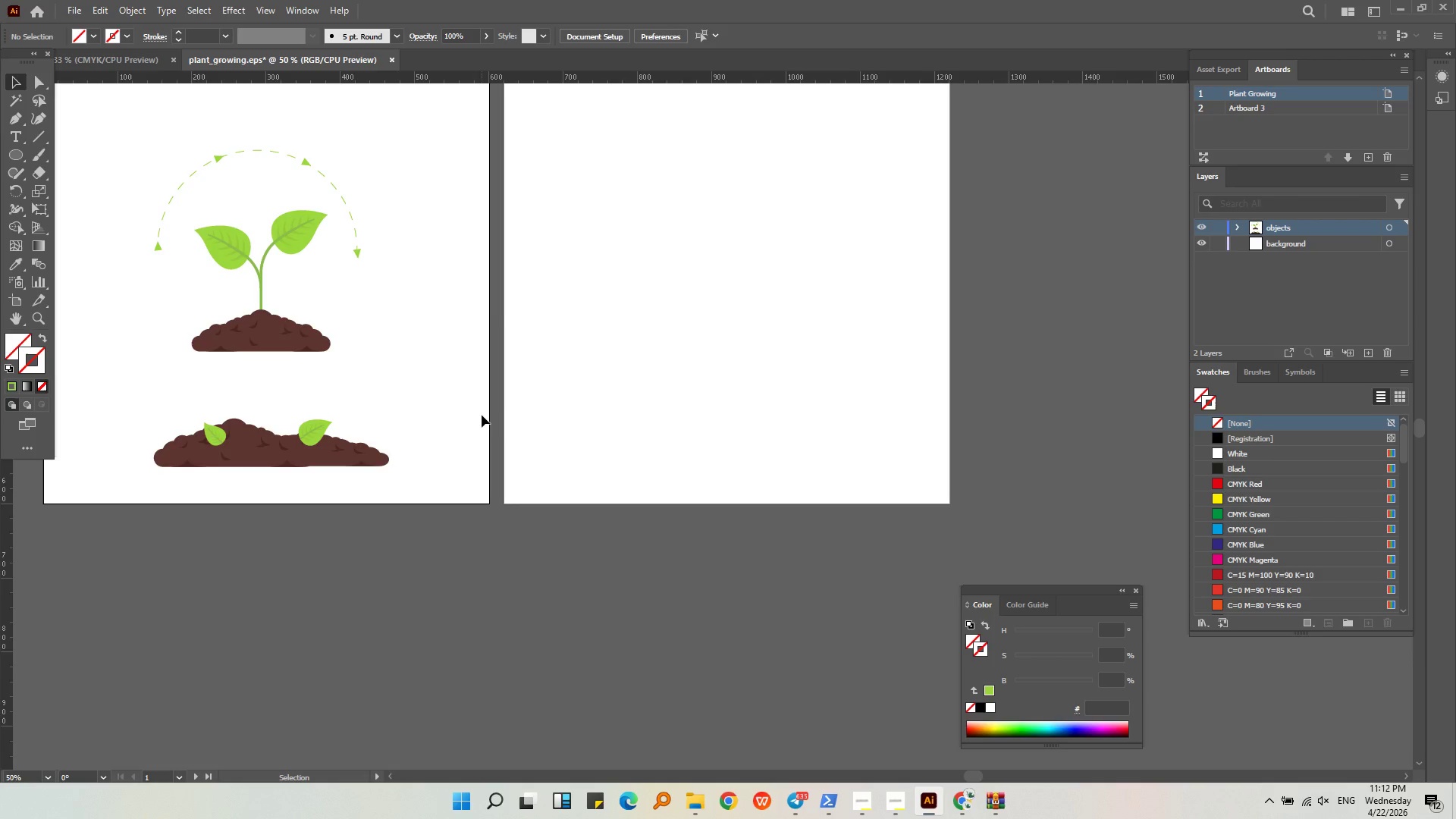 
wait(15.26)
 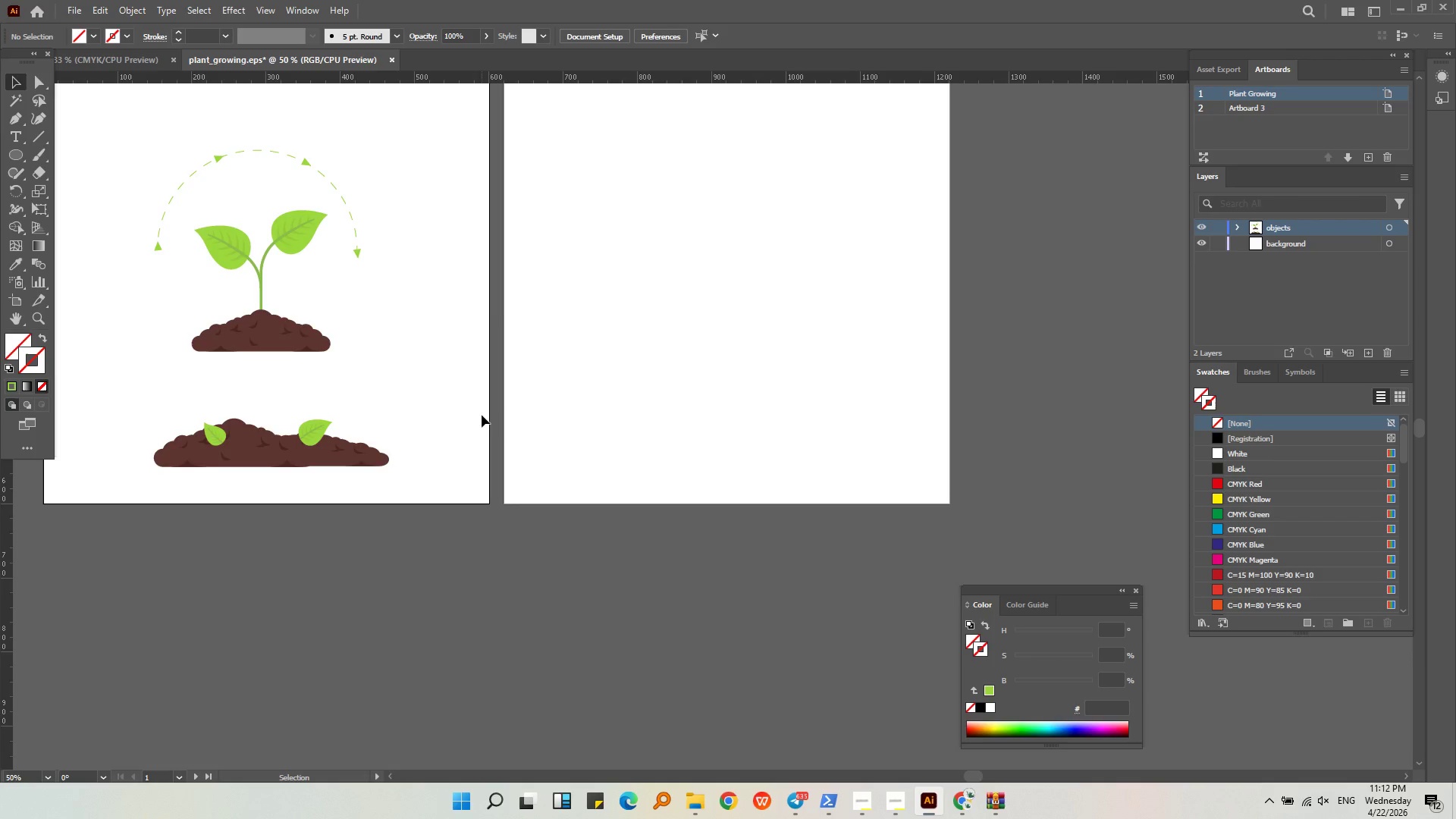 
left_click([967, 810])
 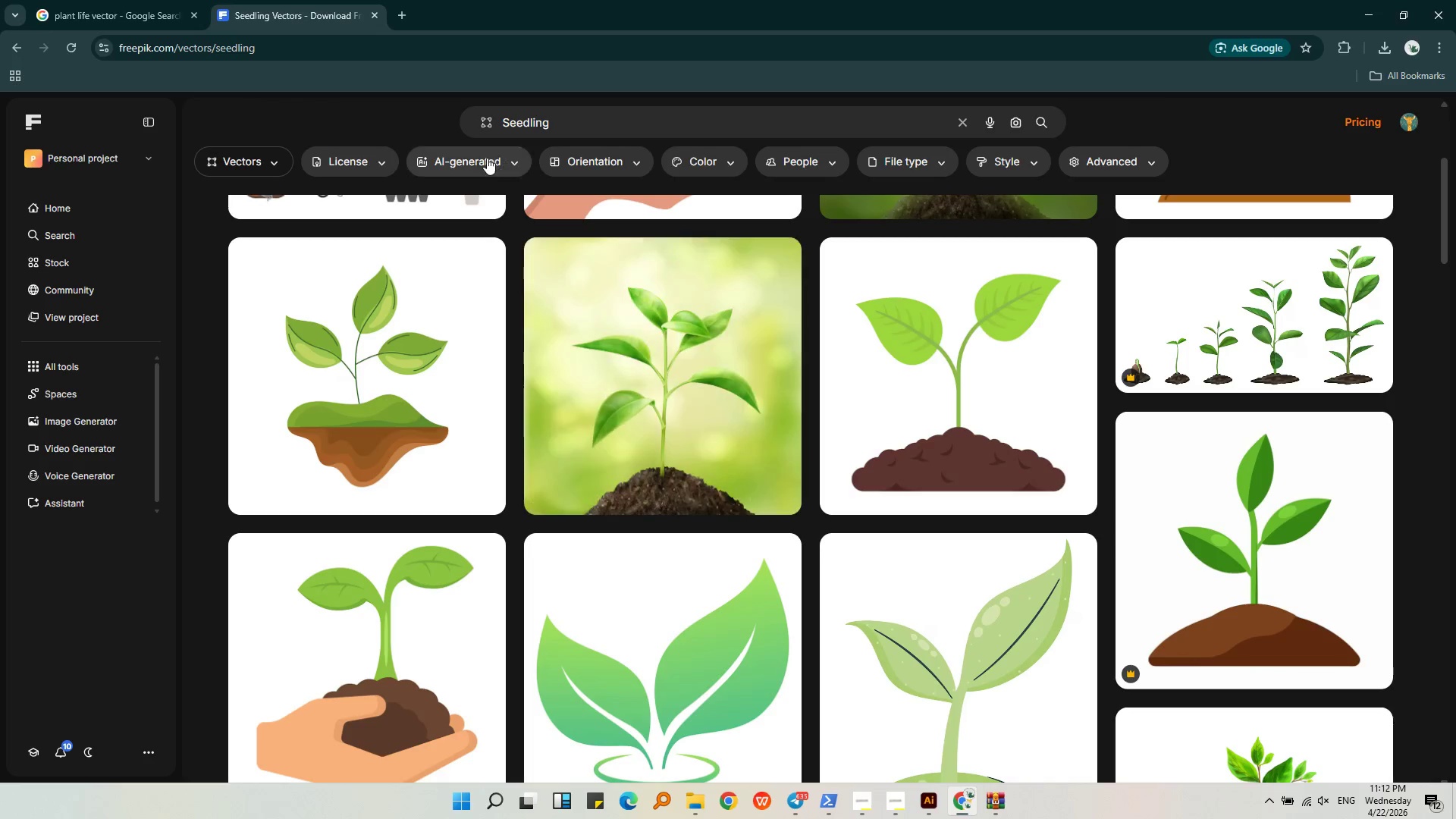 
left_click_drag(start_coordinate=[552, 126], to_coordinate=[453, 121])
 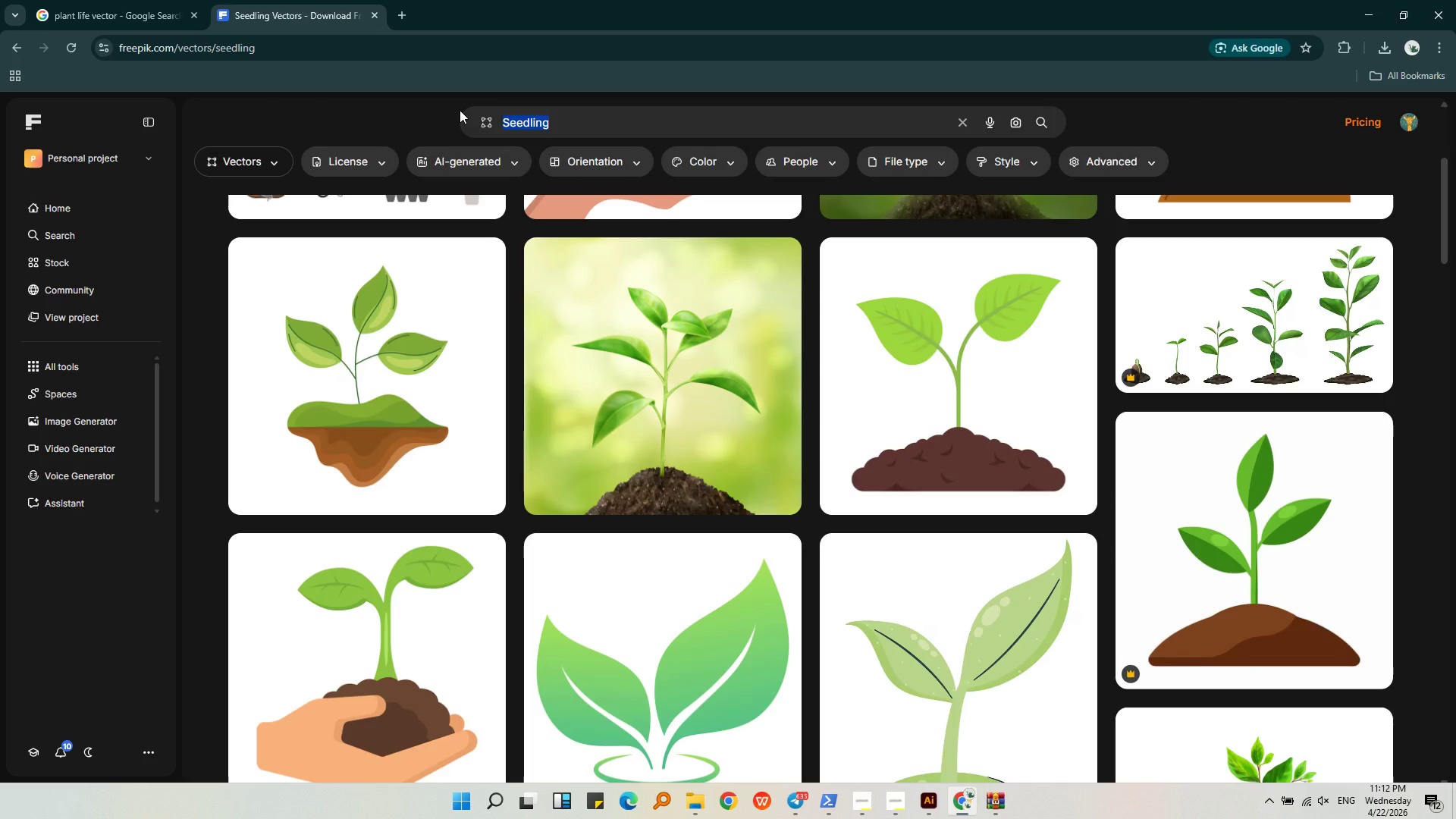 
type(warer)
key(Backspace)
key(Backspace)
key(Backspace)
type(rer )
key(Backspace)
key(Backspace)
key(Backspace)
key(Backspace)
type(ter drop4)
key(Backspace)
 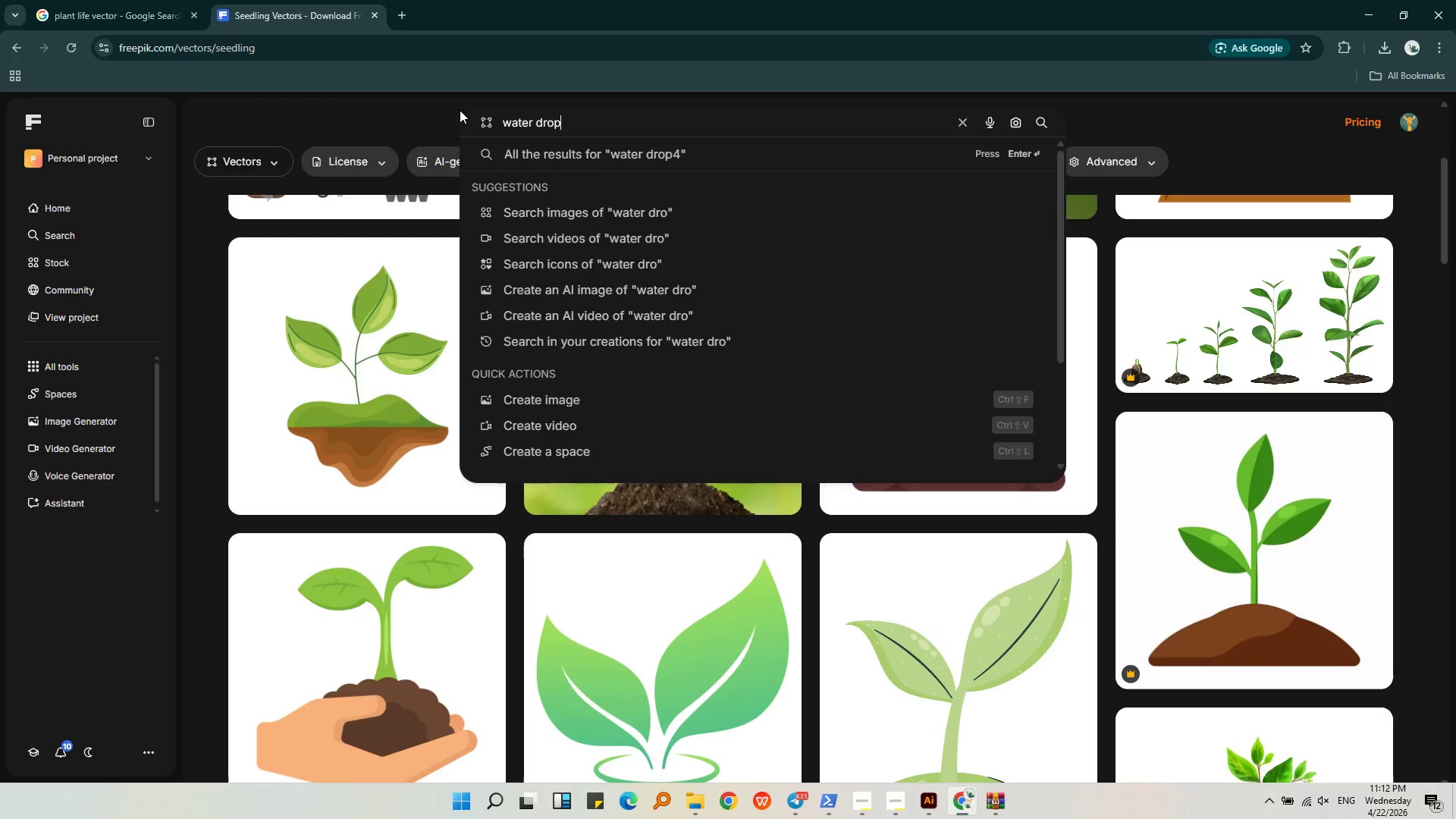 
key(Enter)
 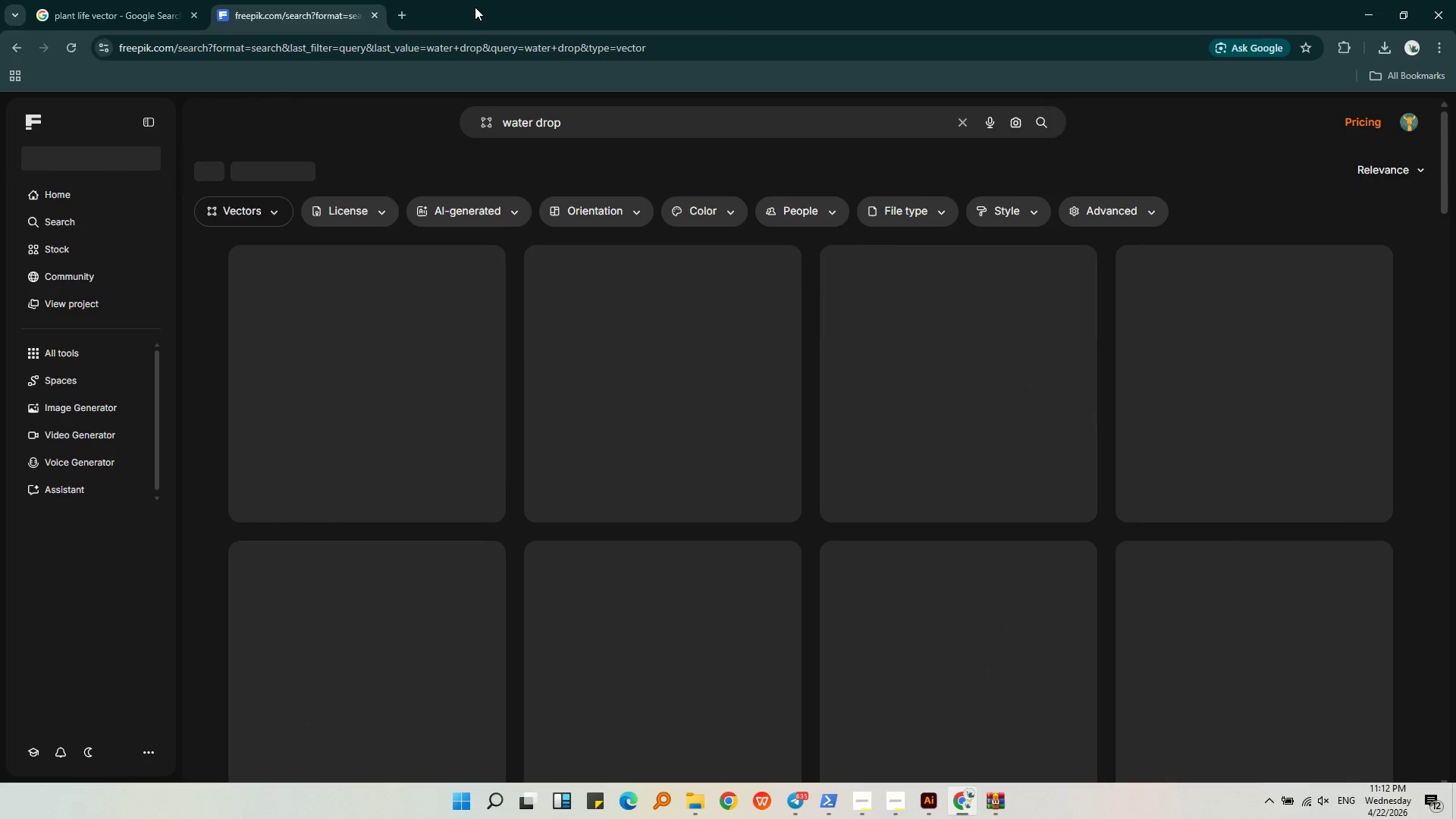 
wait(9.53)
 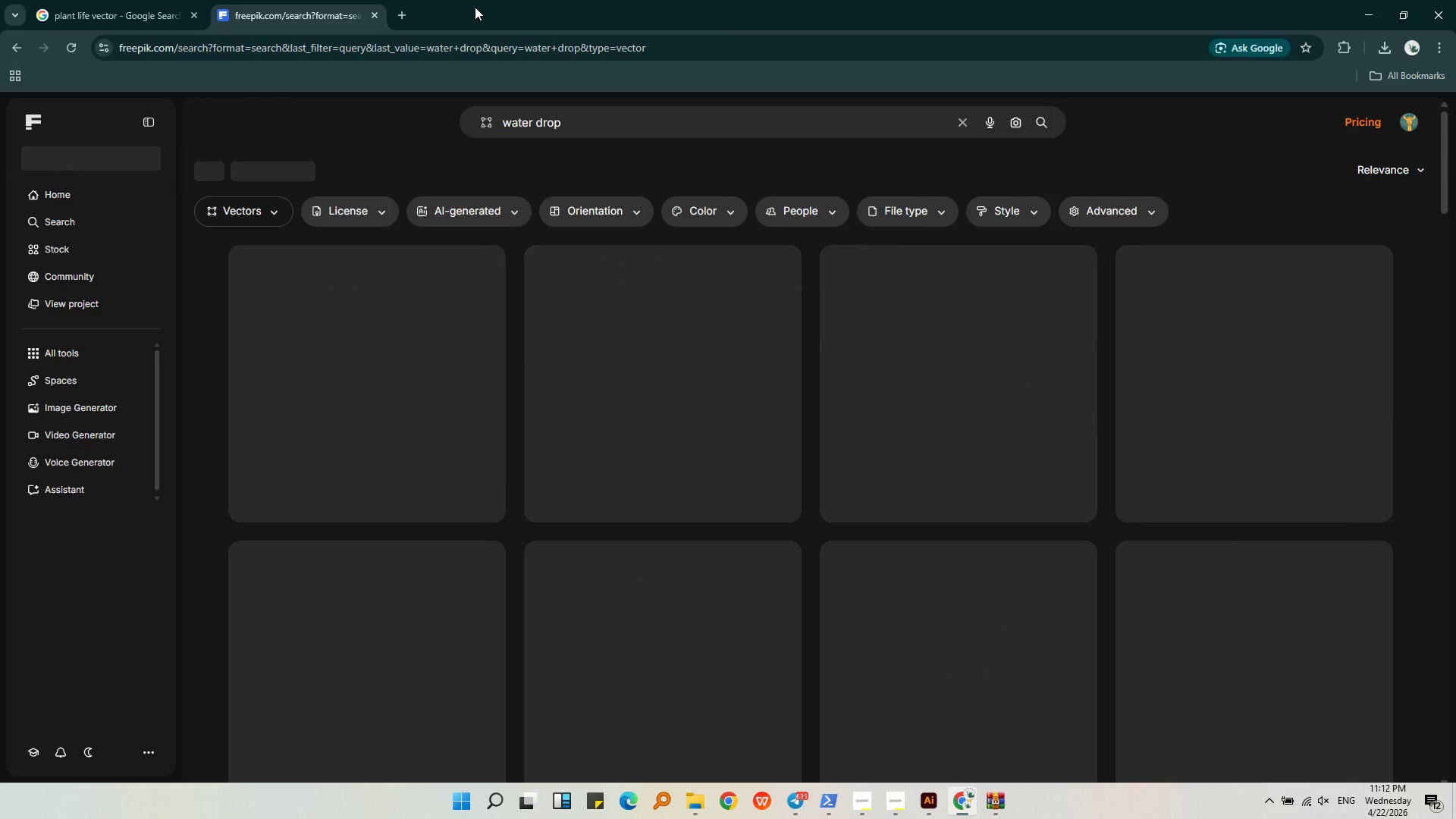 
left_click_drag(start_coordinate=[376, 200], to_coordinate=[377, 205])
 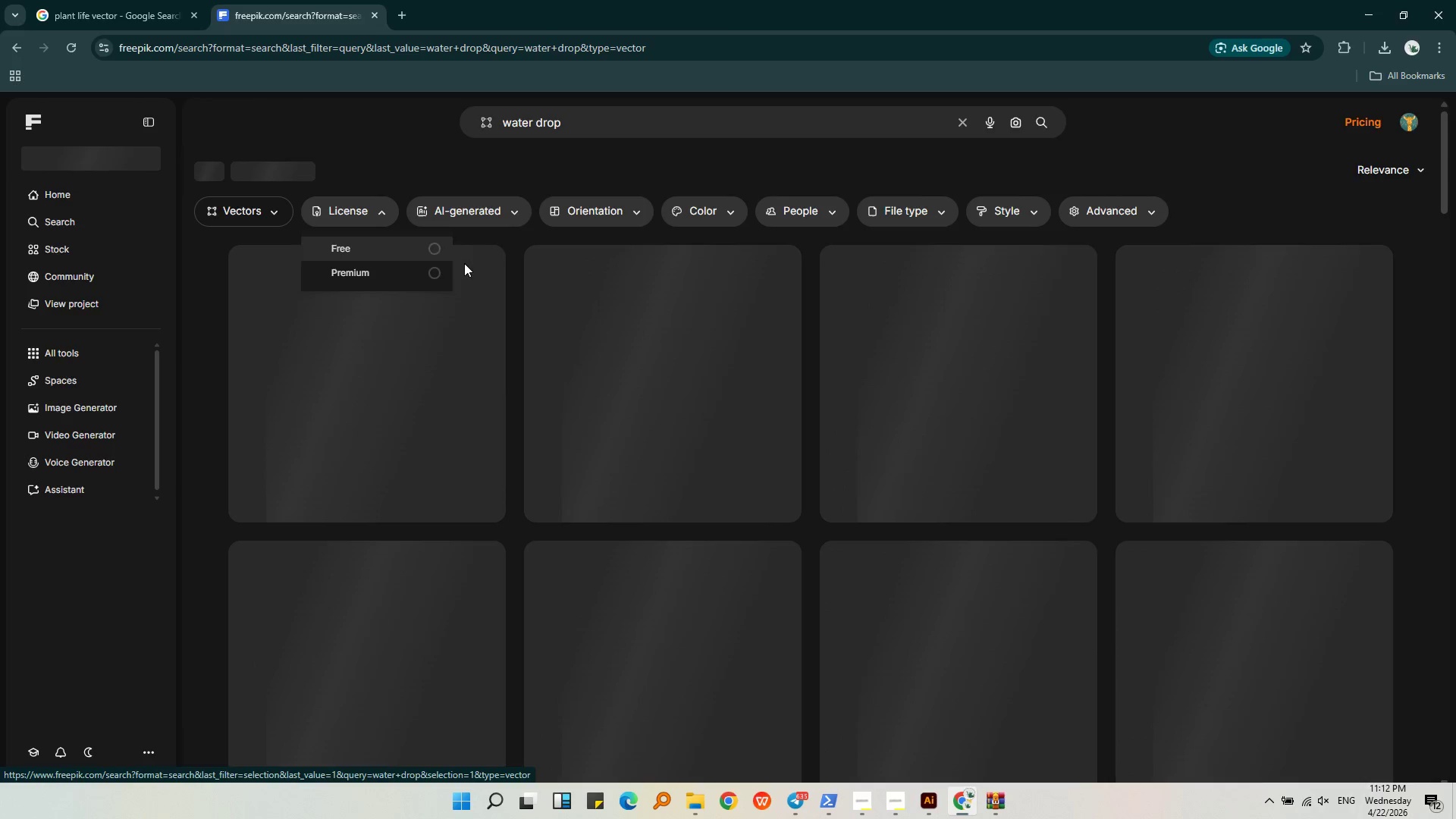 
left_click([937, 801])
 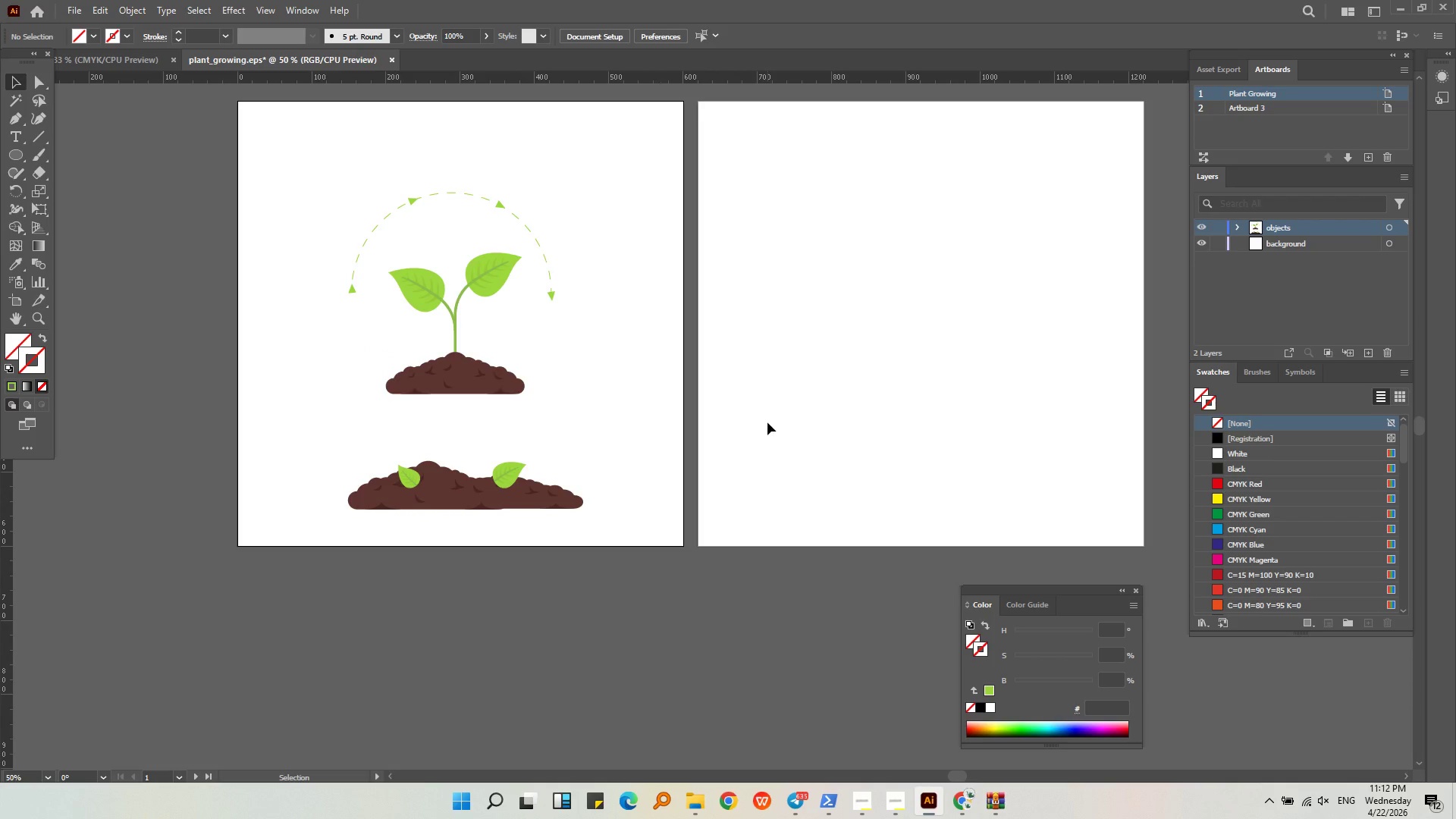 
wait(14.56)
 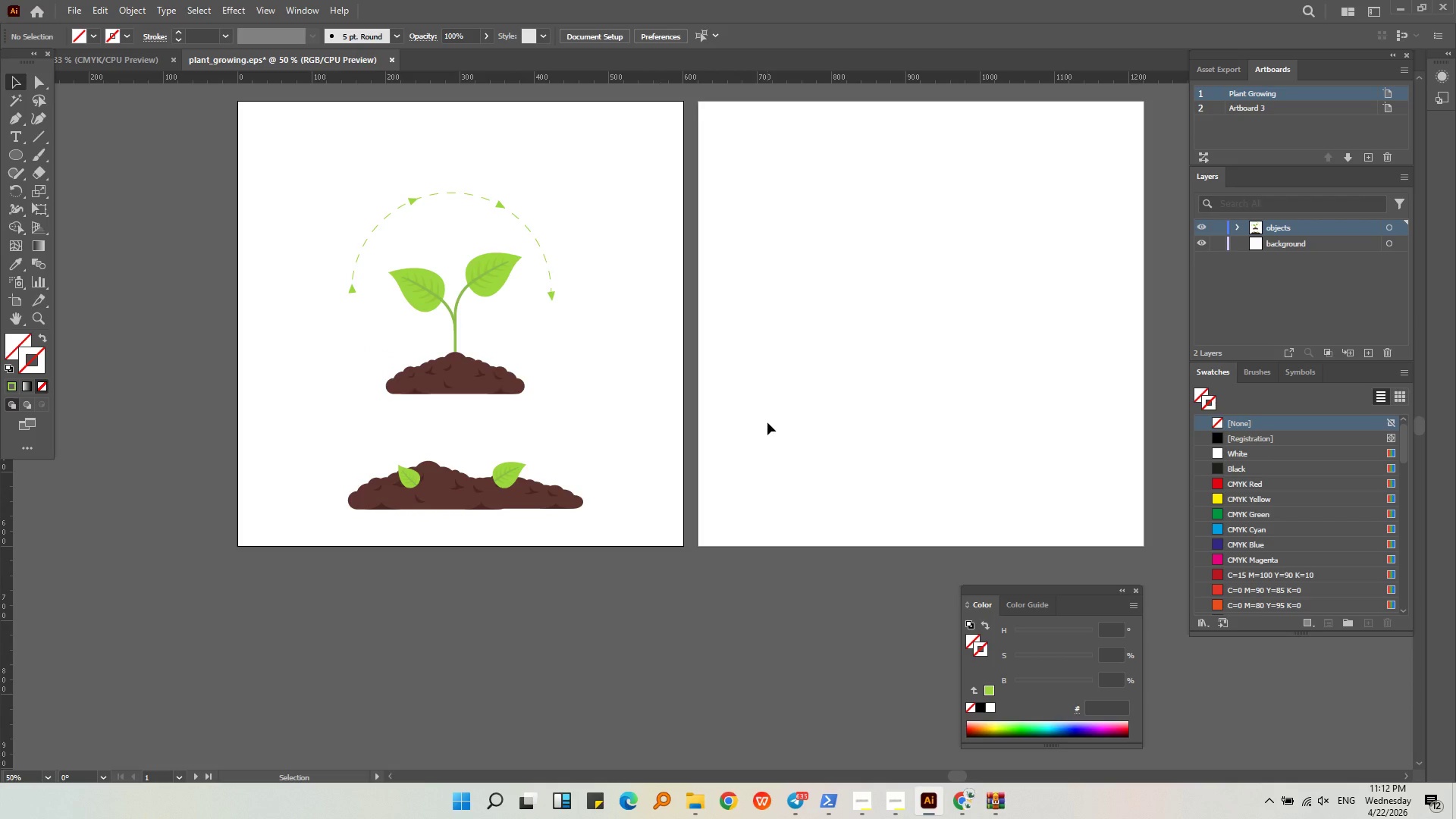 
hold_key(key=AltLeft, duration=0.36)
scroll: coordinate [612, 132], scroll_direction: up, amount: 1.0
 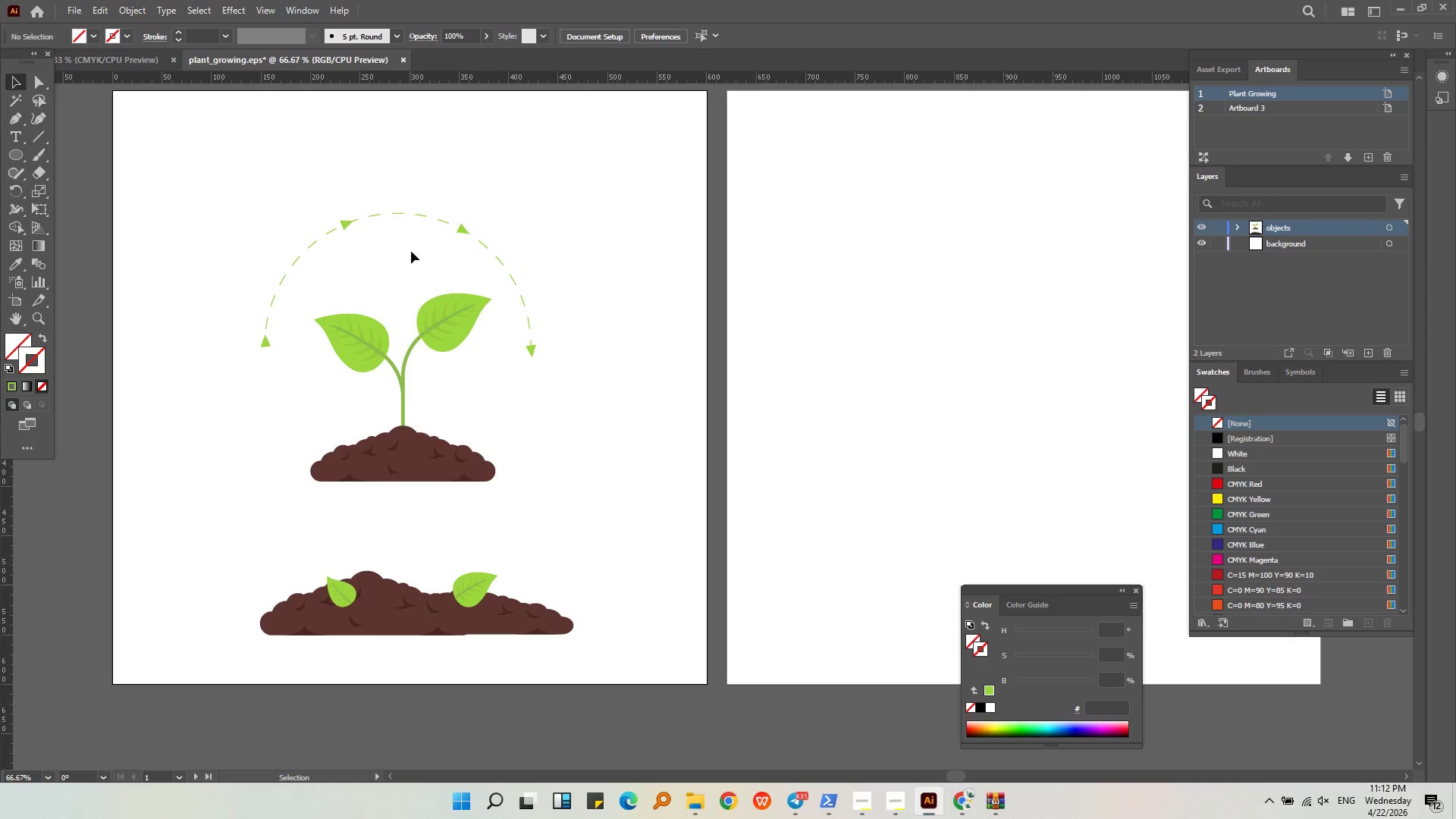 
hold_key(key=AltLeft, duration=0.33)
scroll: coordinate [309, 281], scroll_direction: up, amount: 2.0
 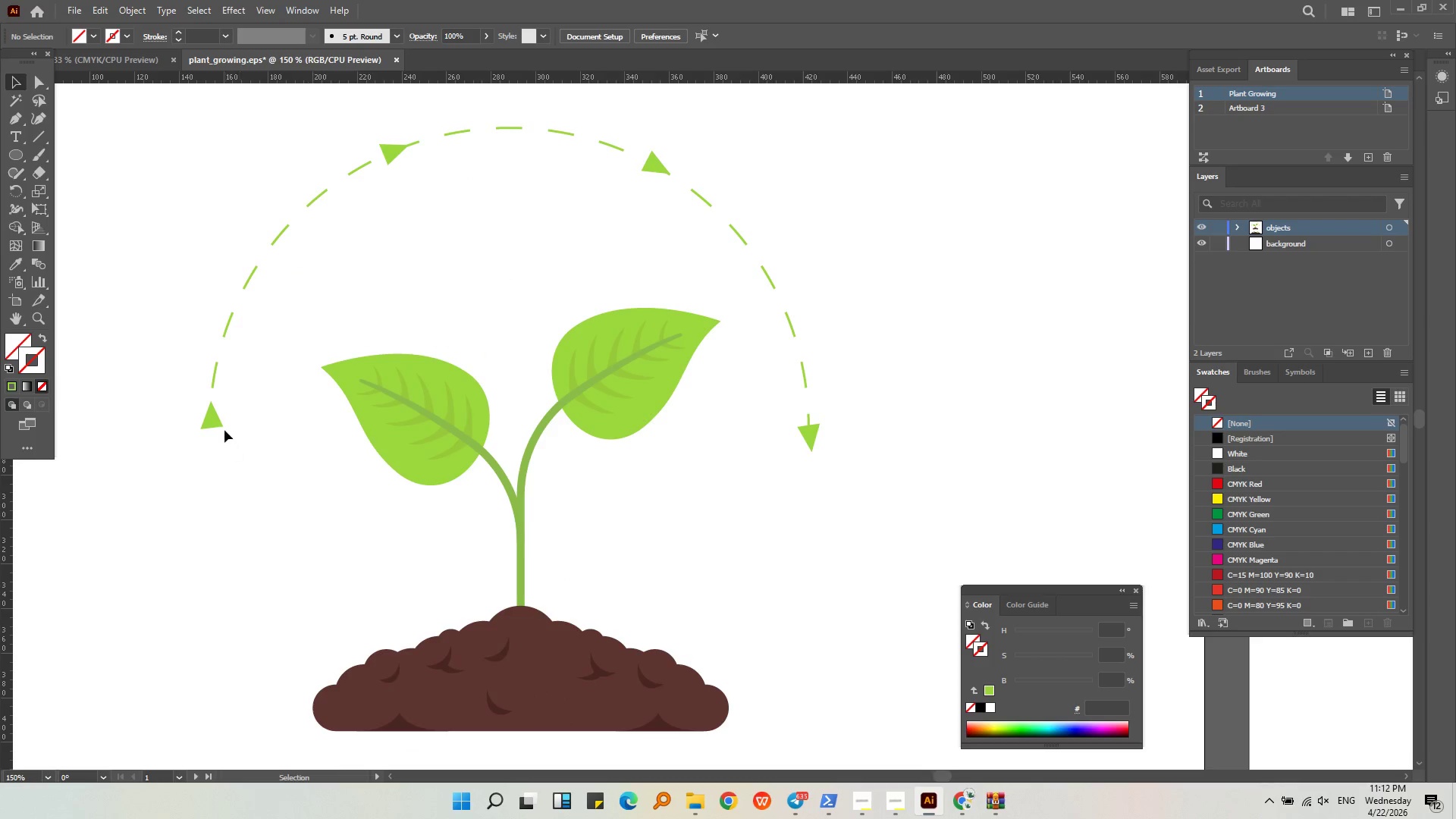 
left_click([216, 422])
 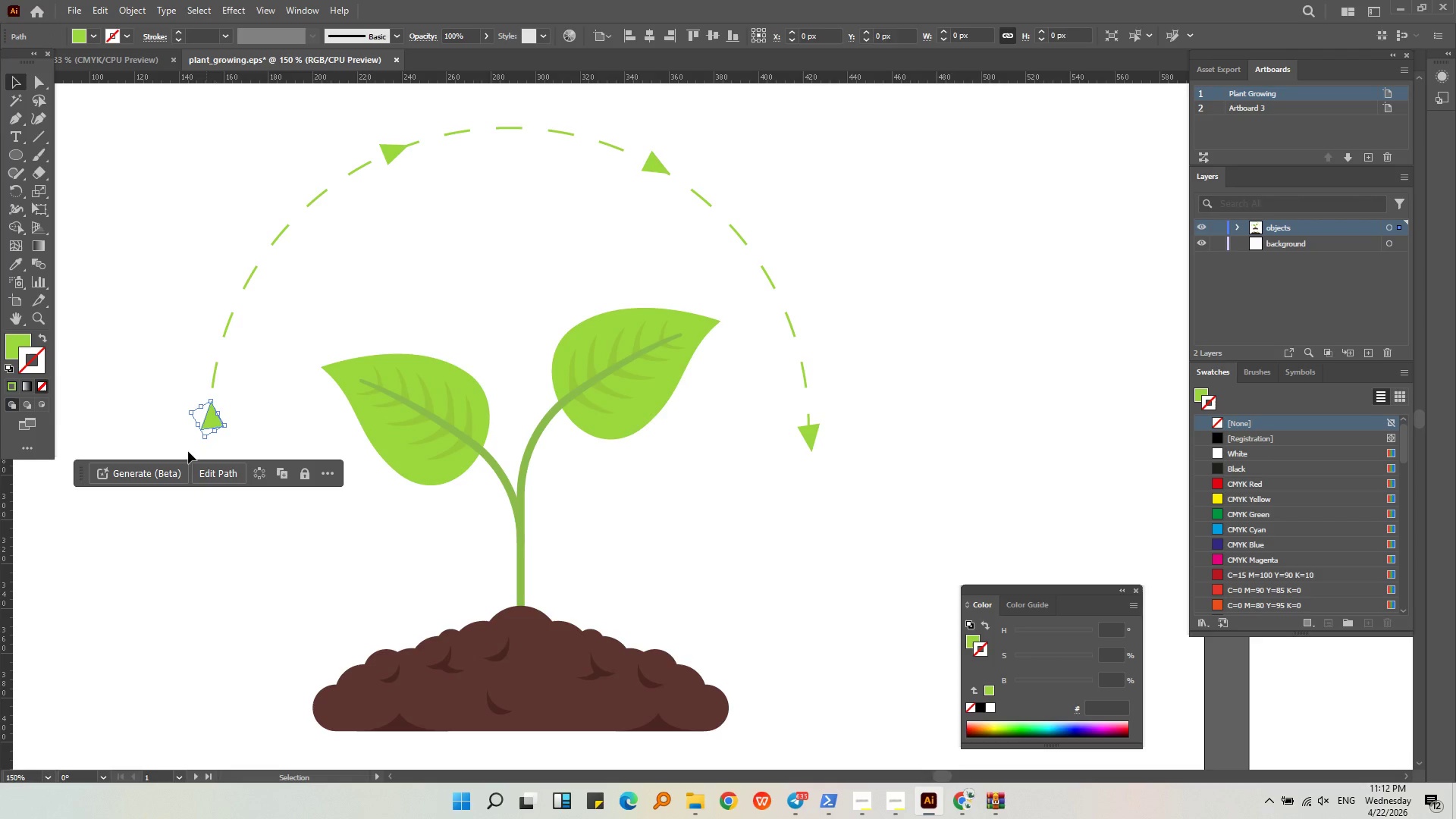 
hold_key(key=AltLeft, duration=0.5)
scroll: coordinate [185, 444], scroll_direction: up, amount: 4.0
 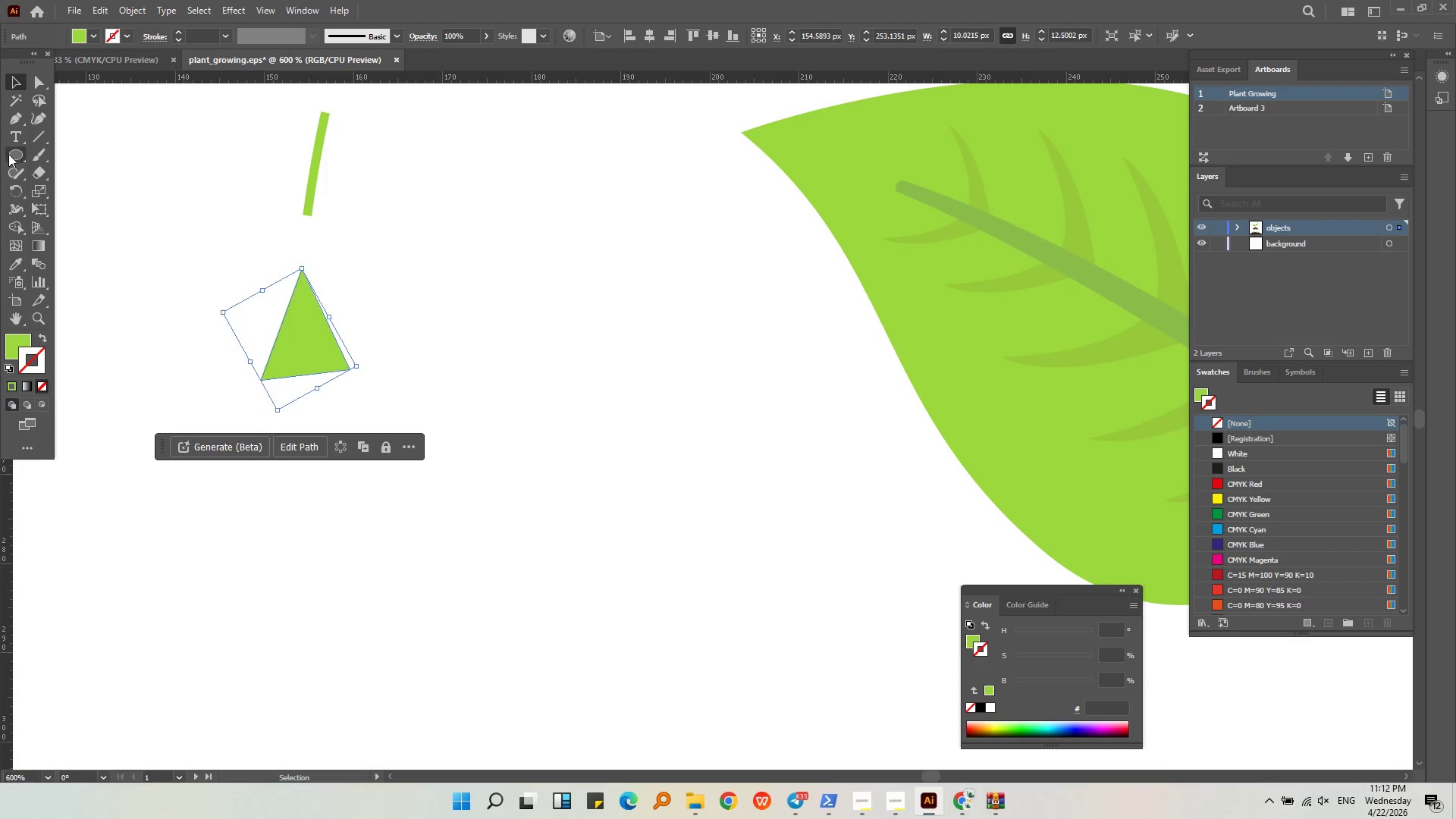 
left_click([16, 190])
 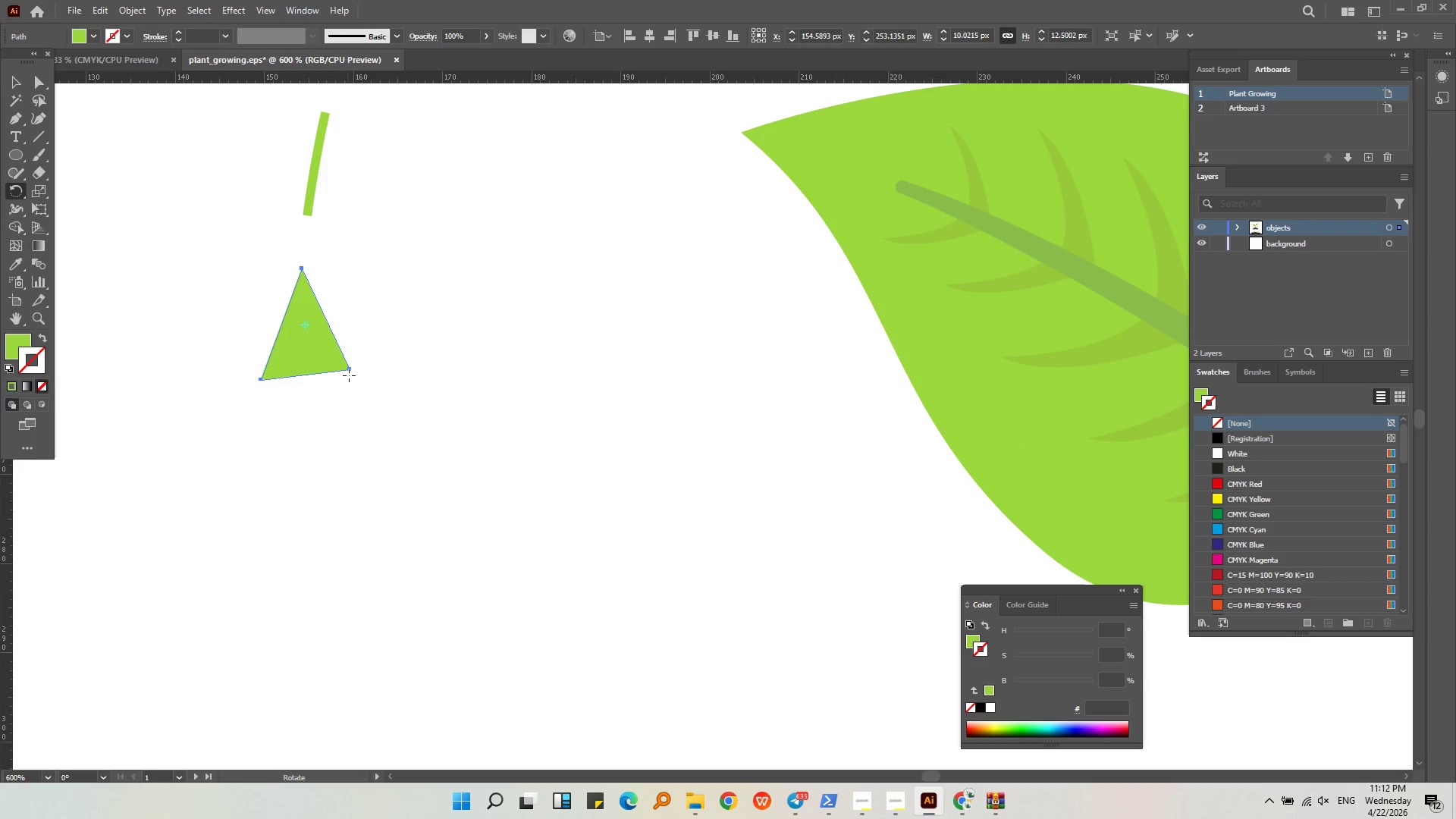 
left_click_drag(start_coordinate=[350, 372], to_coordinate=[350, 379])
 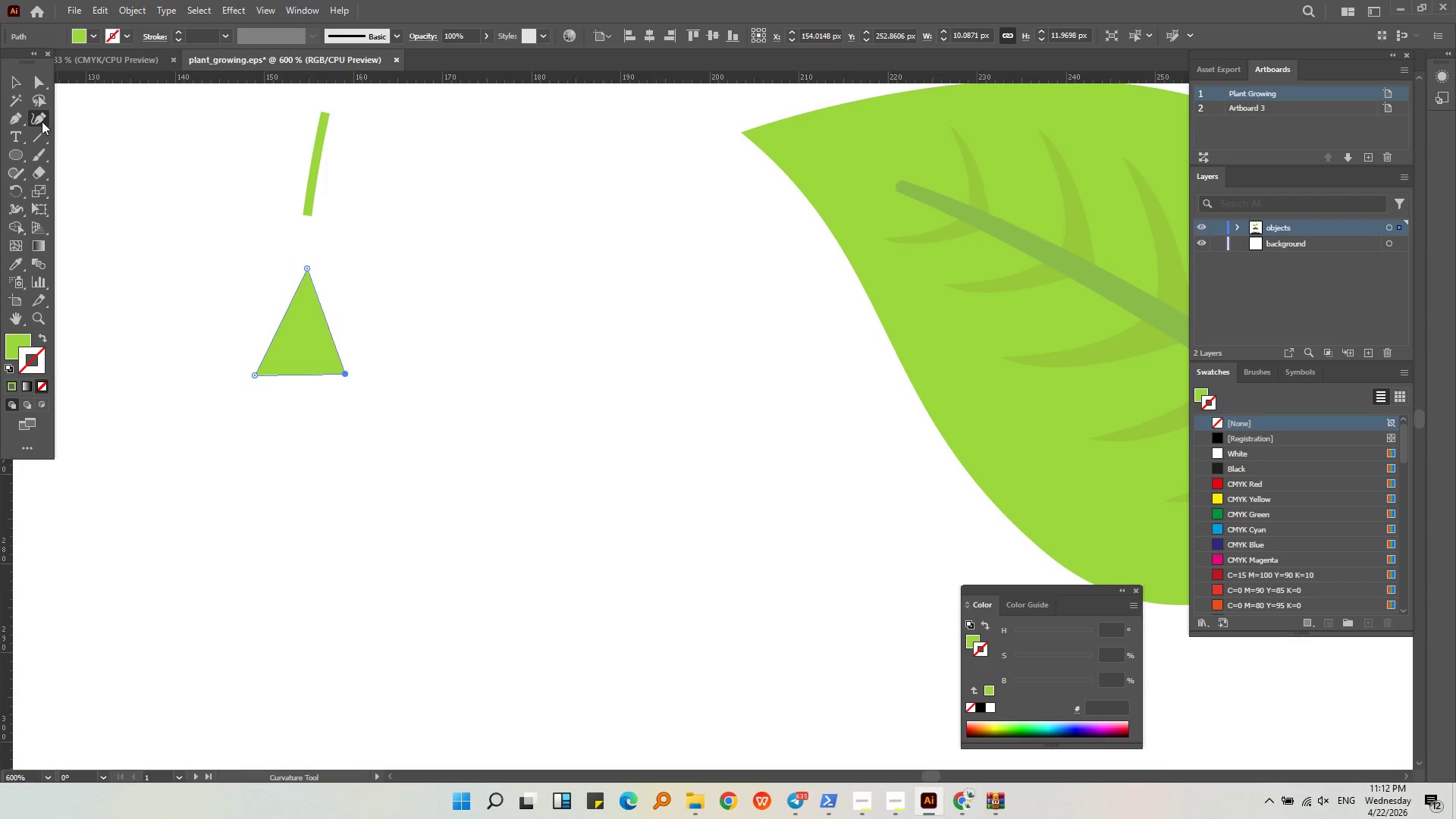 
left_click_drag(start_coordinate=[306, 266], to_coordinate=[301, 266])
 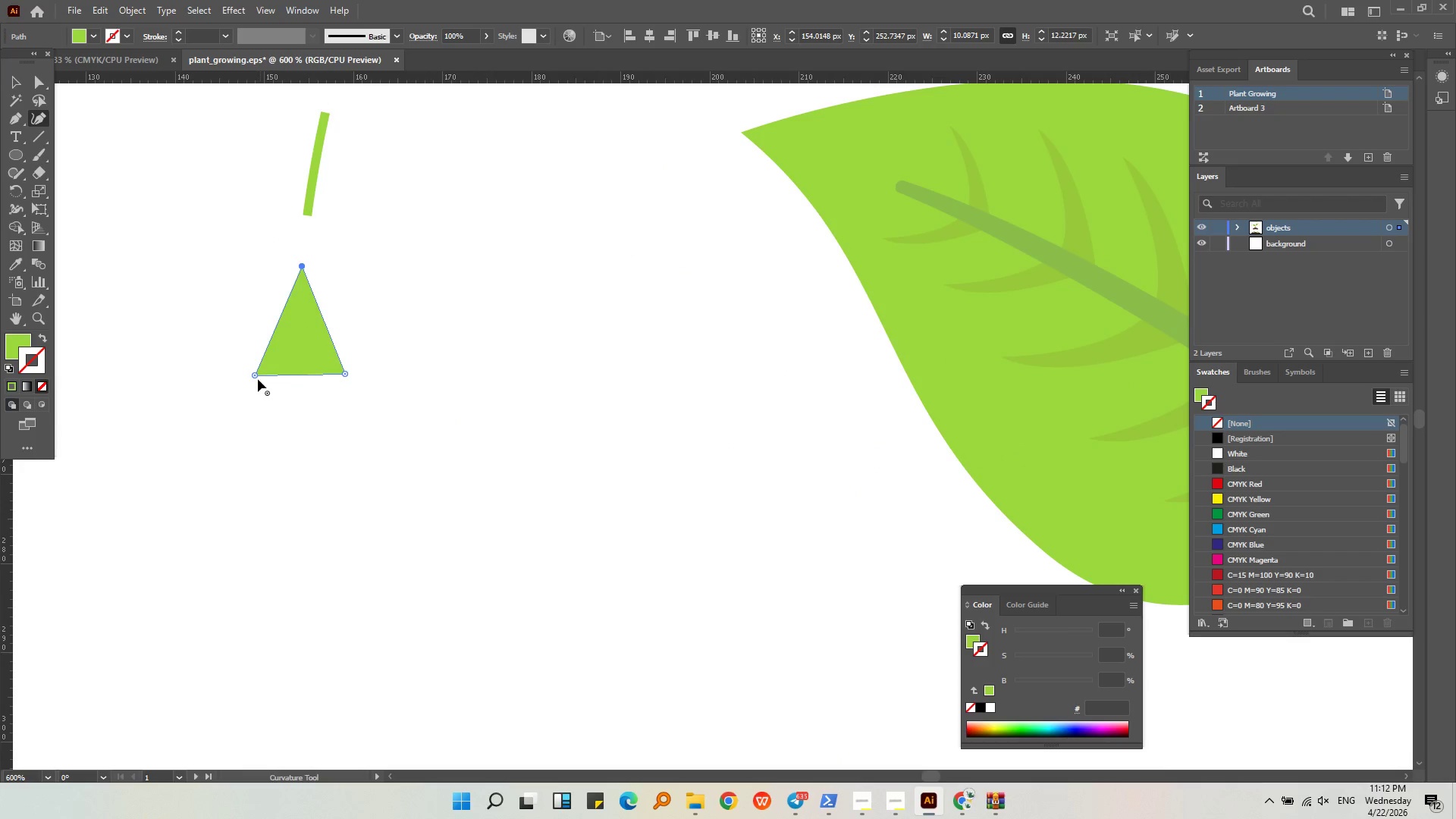 
left_click_drag(start_coordinate=[255, 376], to_coordinate=[255, 368])
 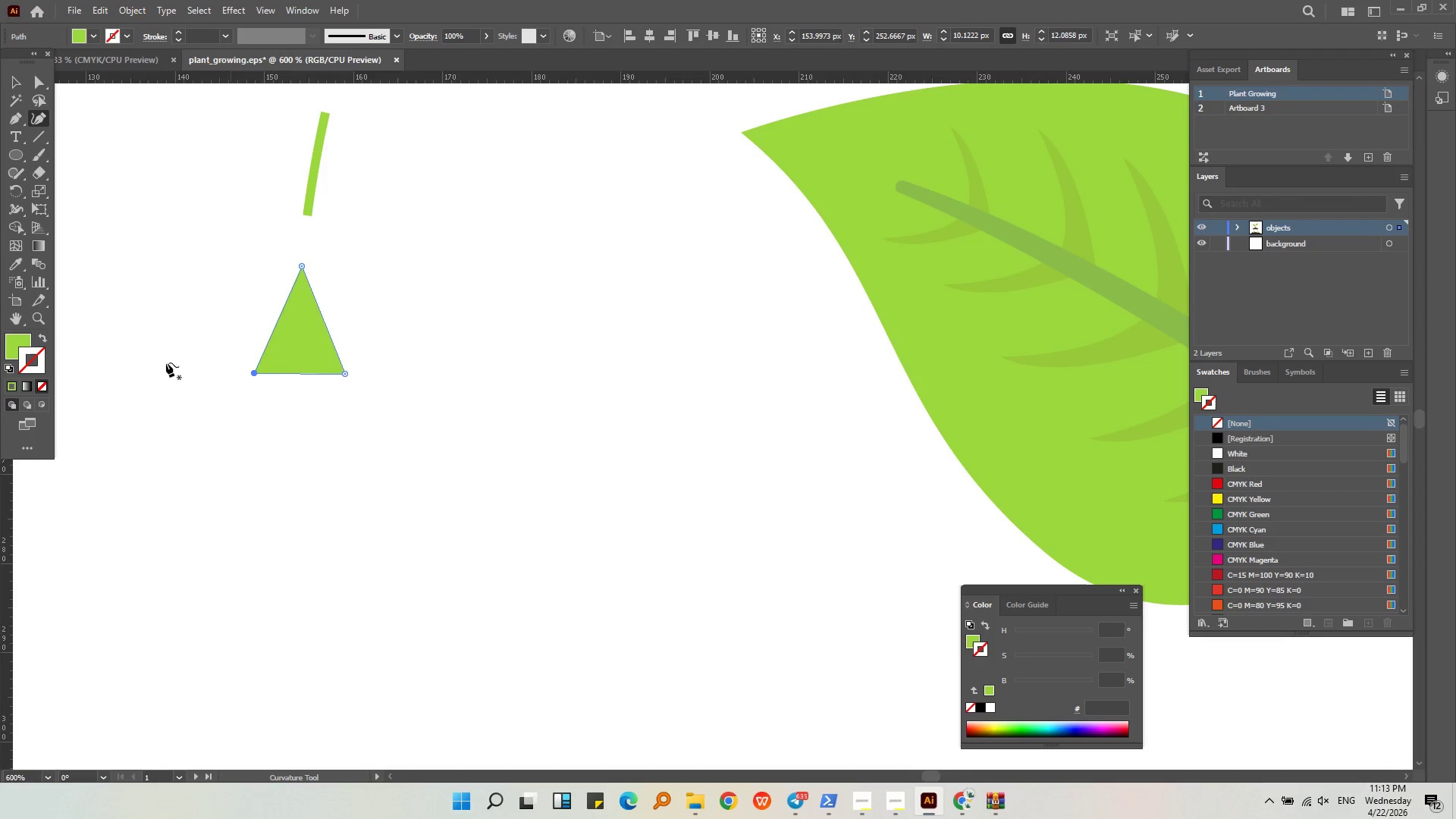 
left_click([15, 84])
 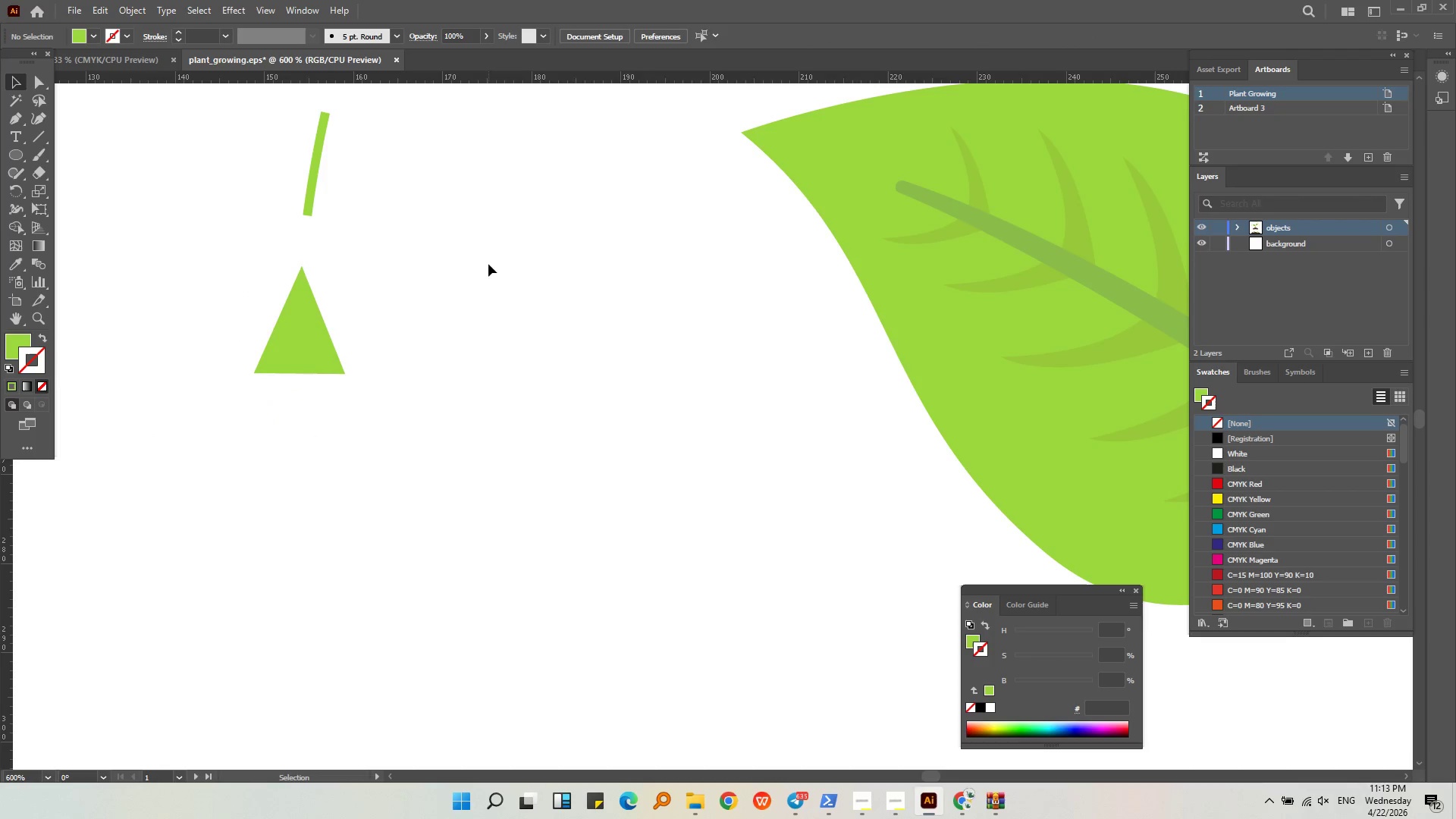 
hold_key(key=AltLeft, duration=0.7)
scroll: coordinate [519, 296], scroll_direction: down, amount: 4.0
 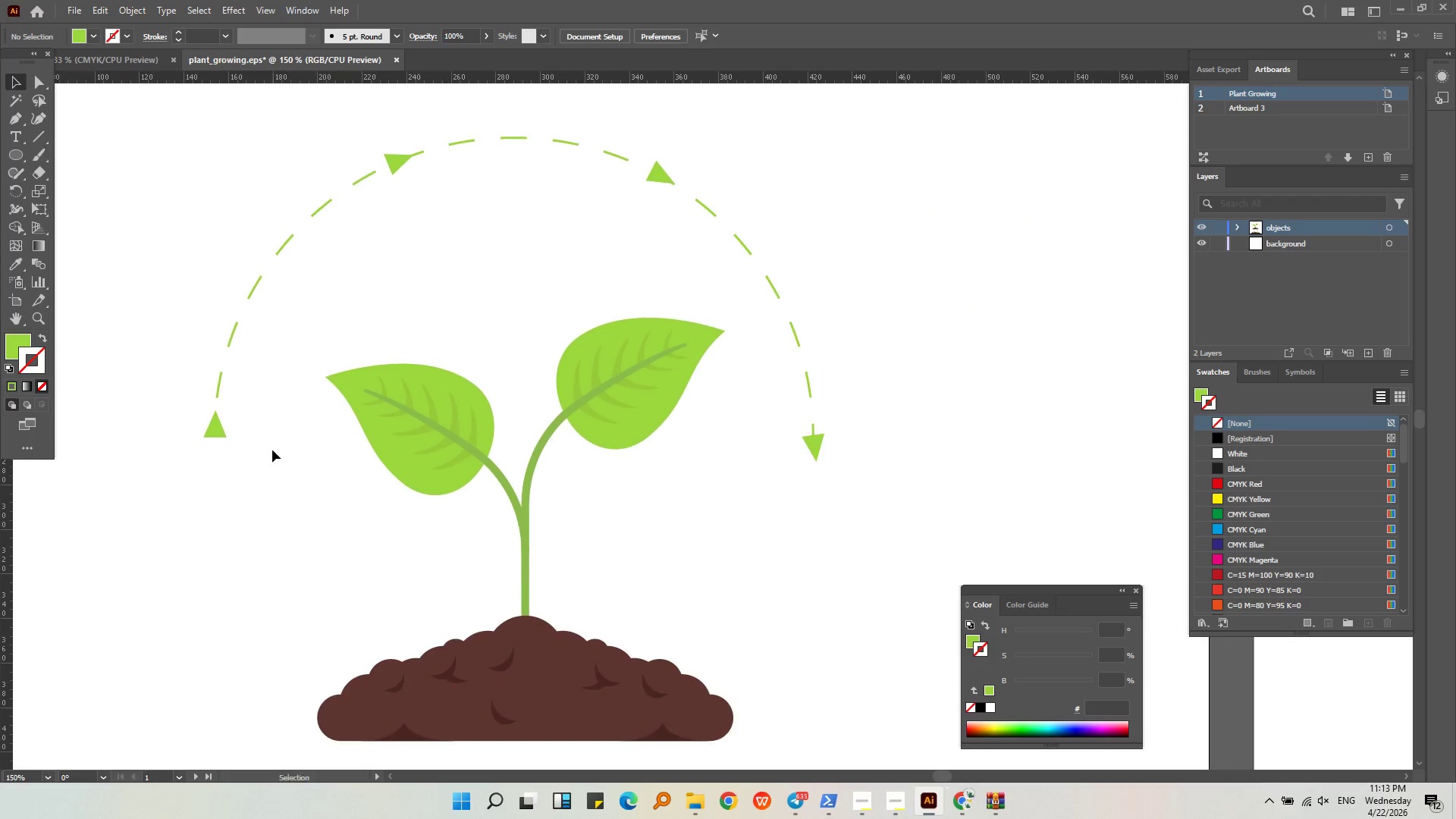 
key(Alt+AltLeft)
 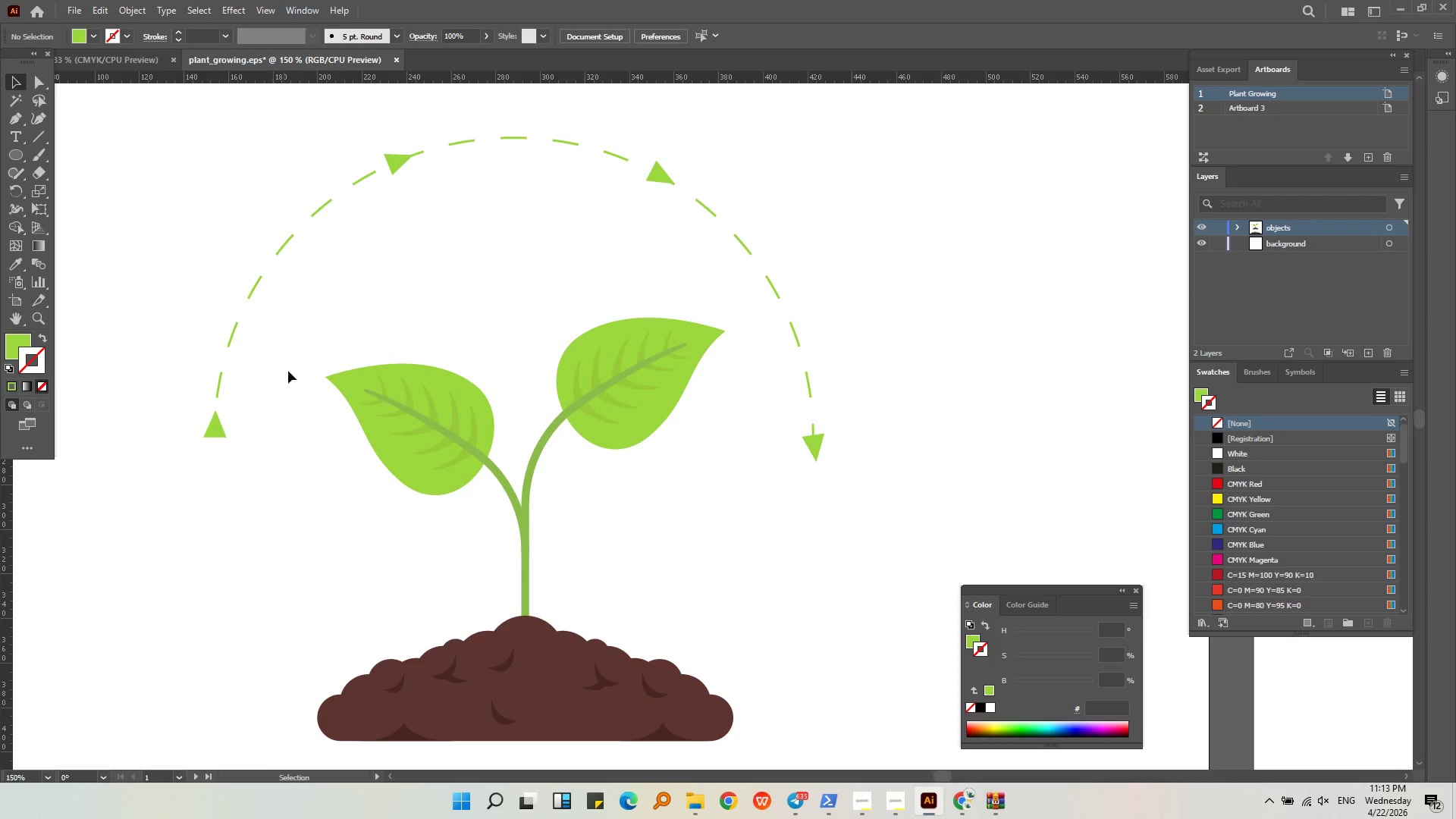 
scroll: coordinate [303, 276], scroll_direction: down, amount: 2.0
 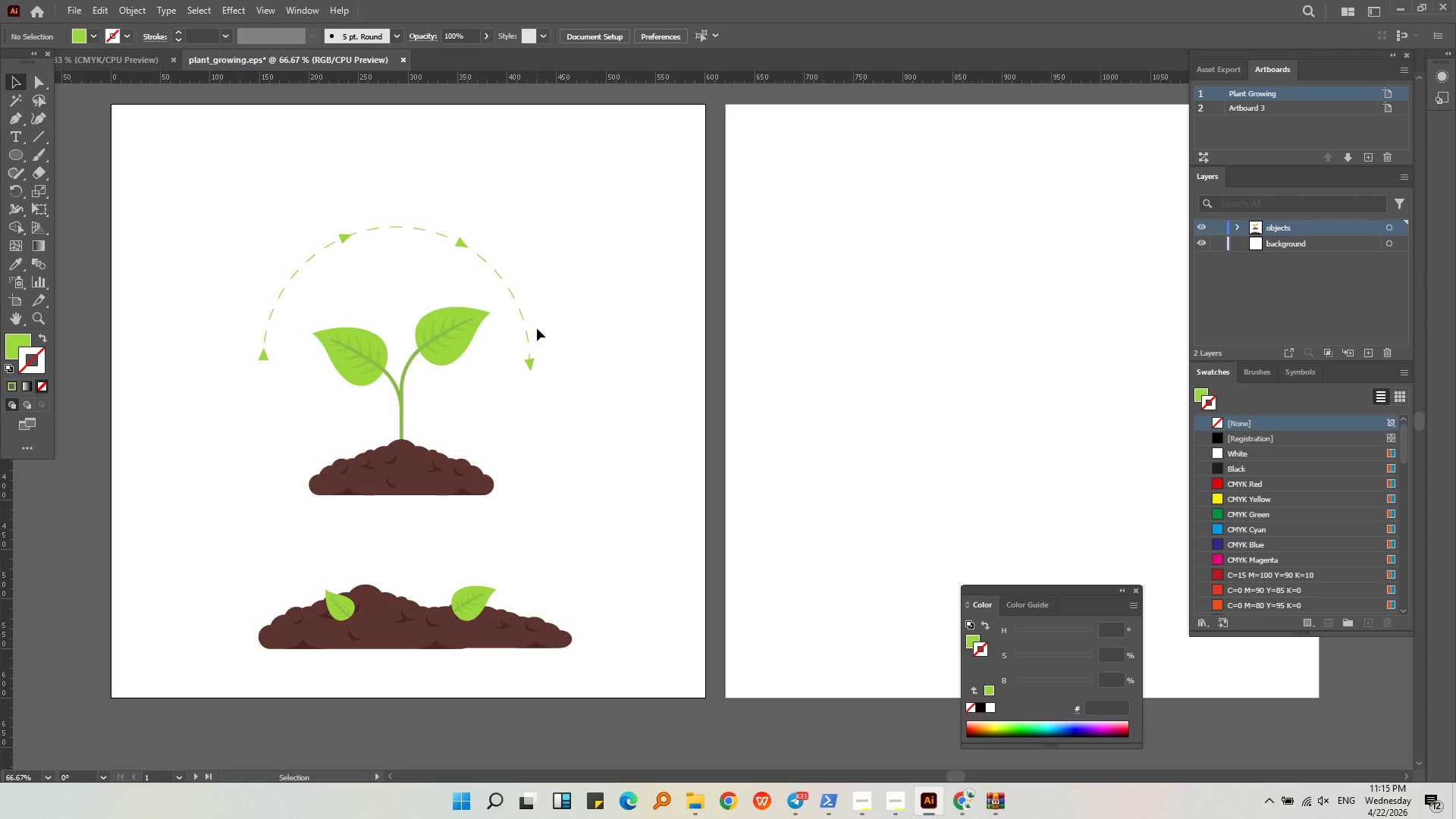 
wait(129.61)
 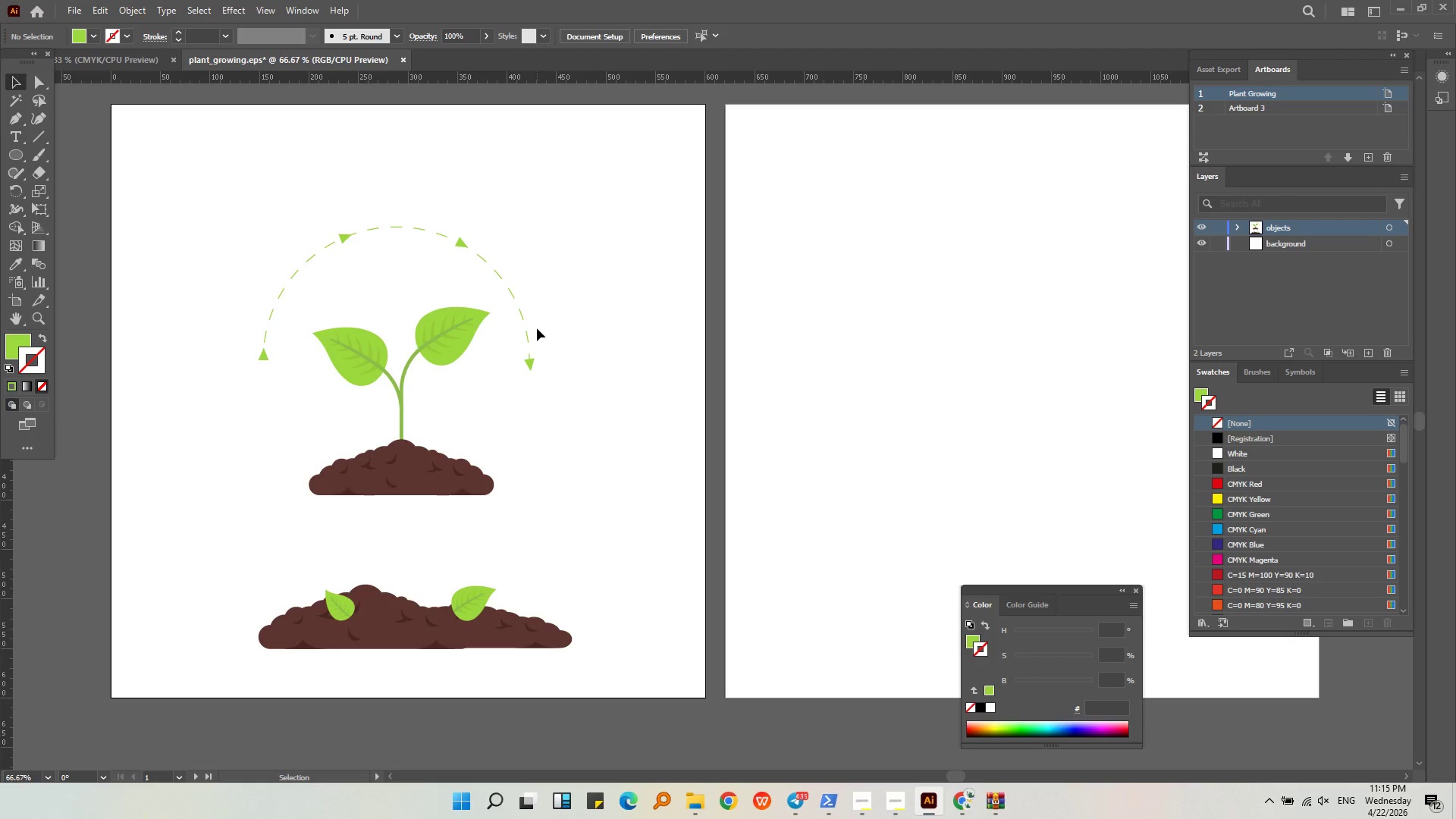 
left_click([896, 799])